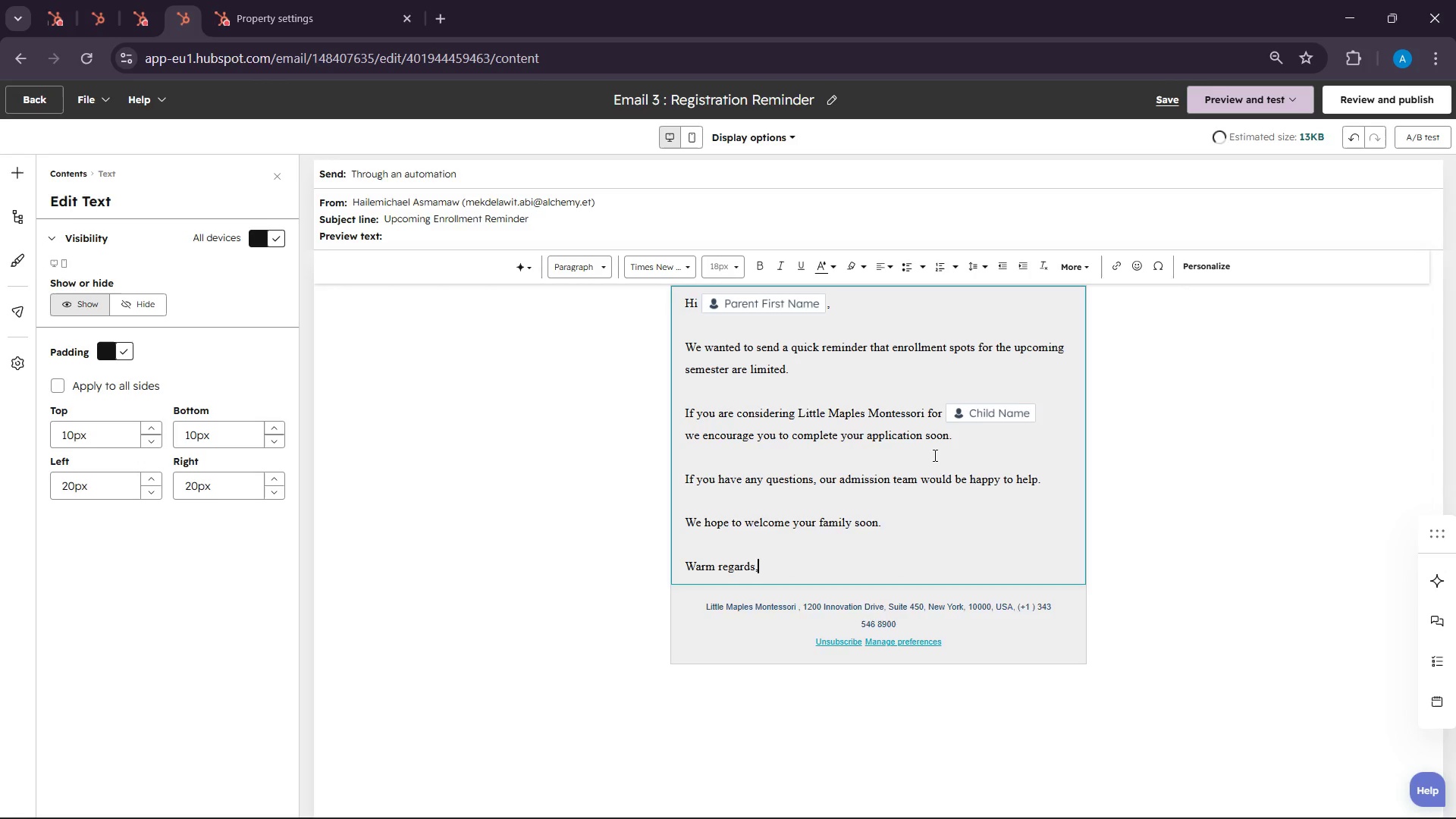 
key(Enter)
 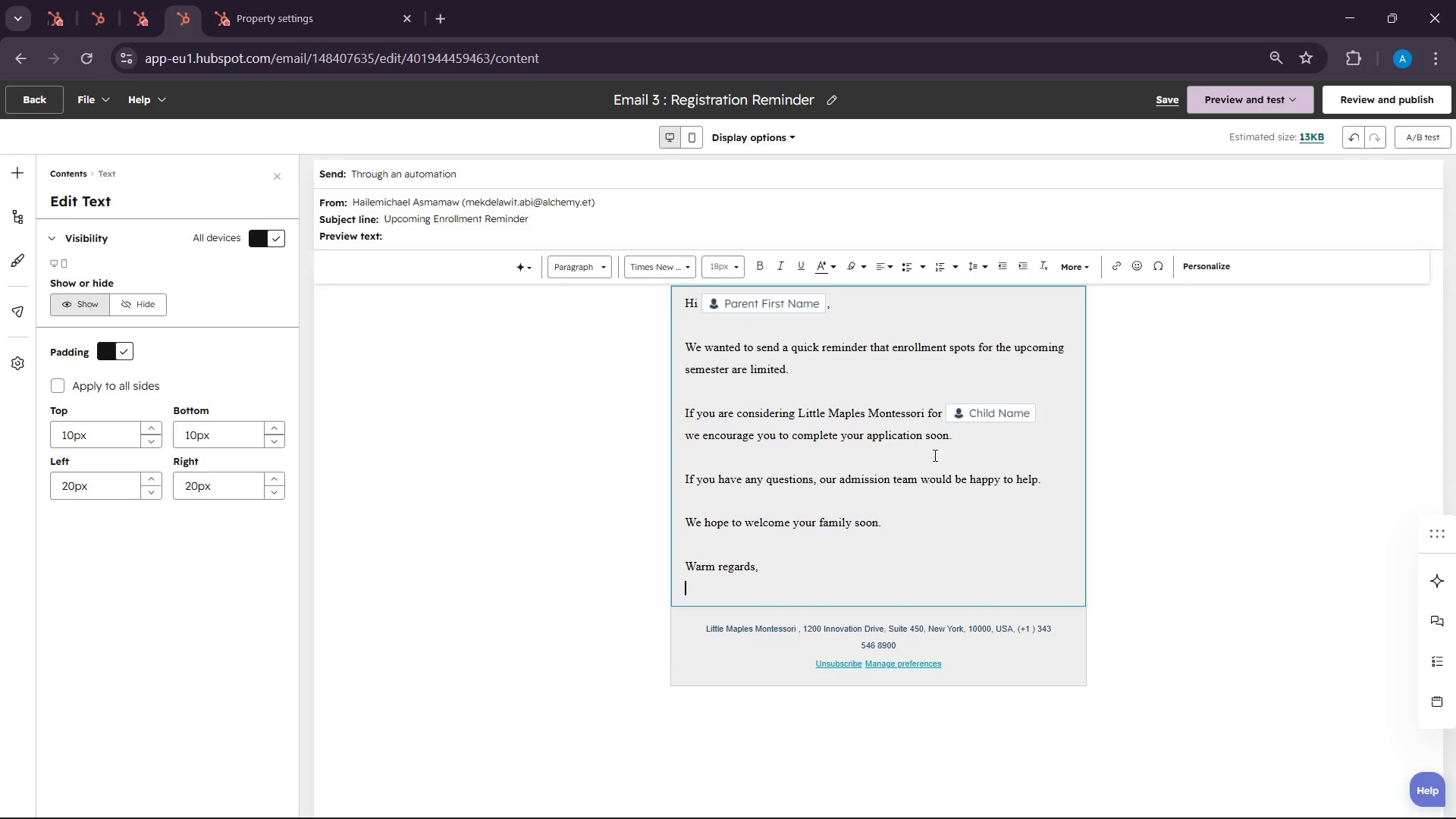 
type(Admission Team)
 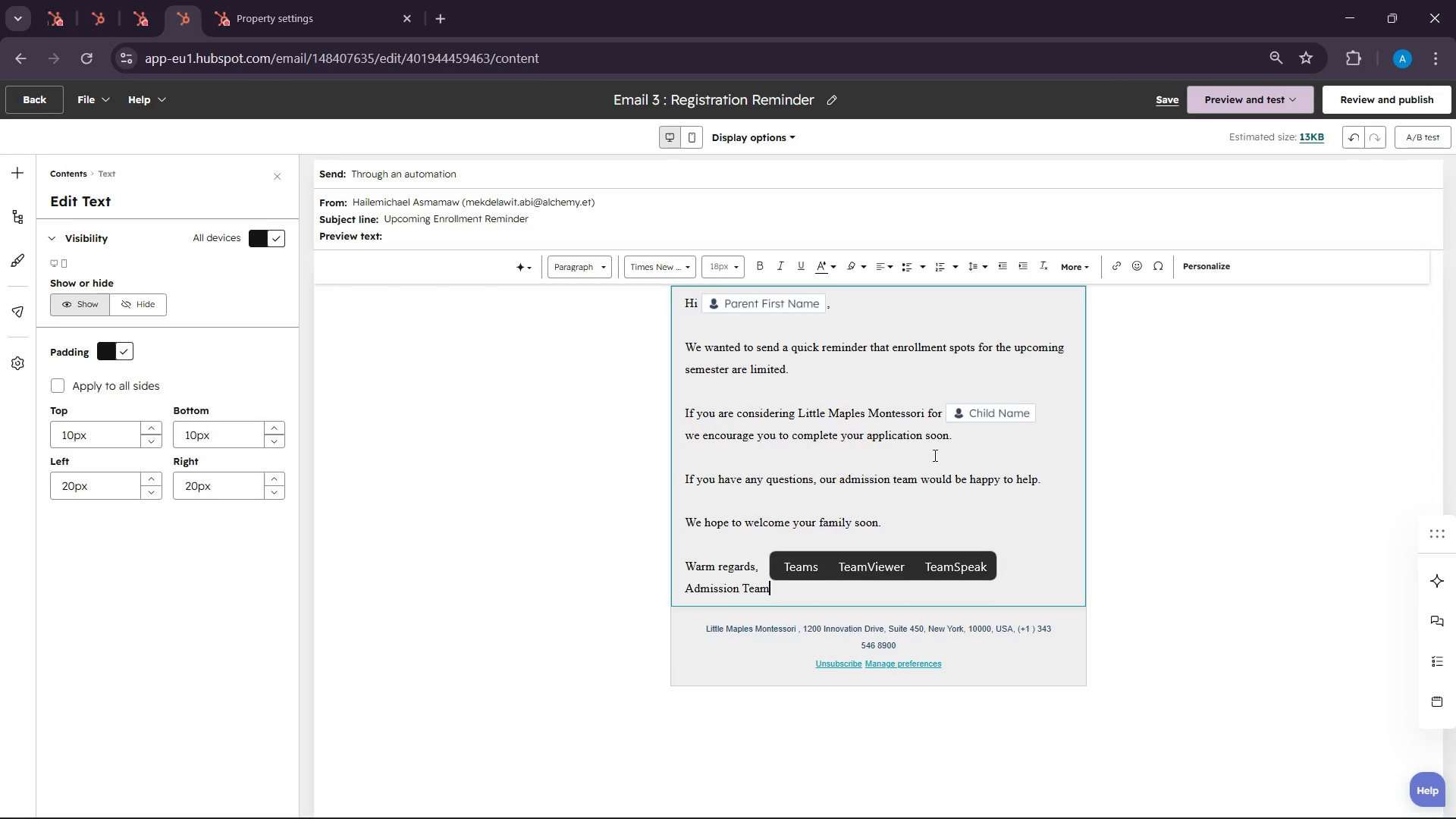 
key(Enter)
 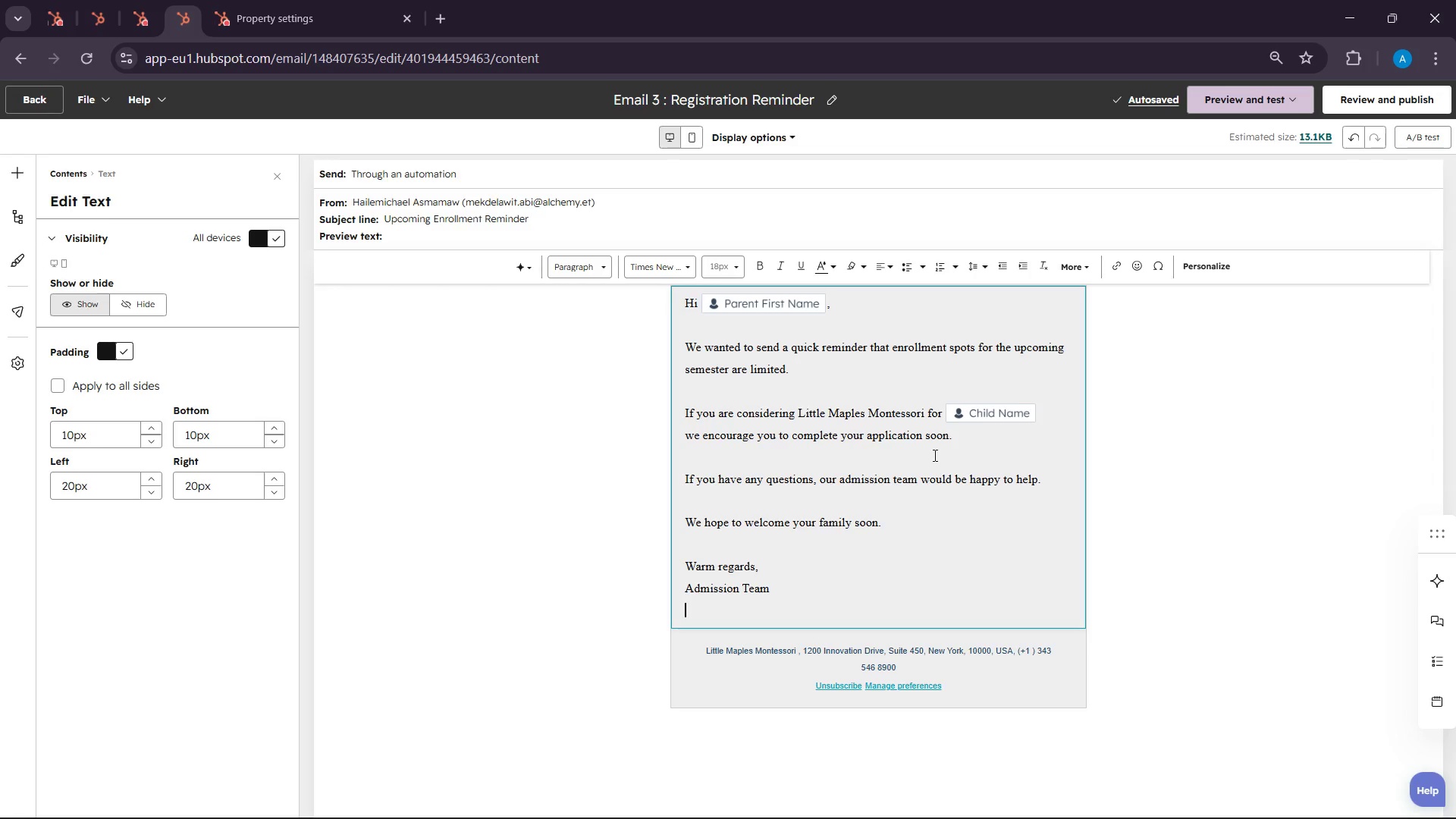 
wait(17.06)
 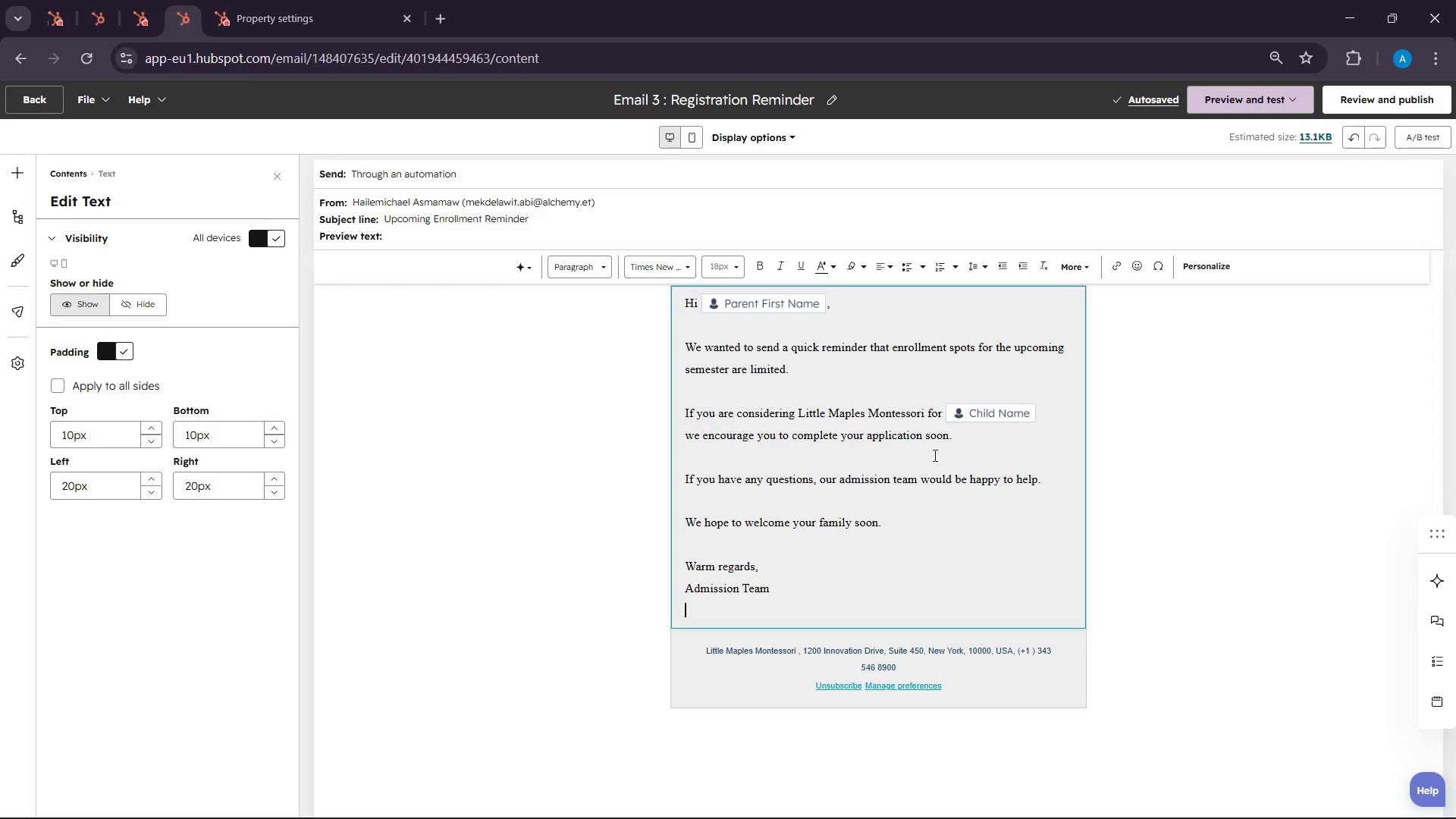 
type(Little Maples Monto)
key(Backspace)
type(ess)
 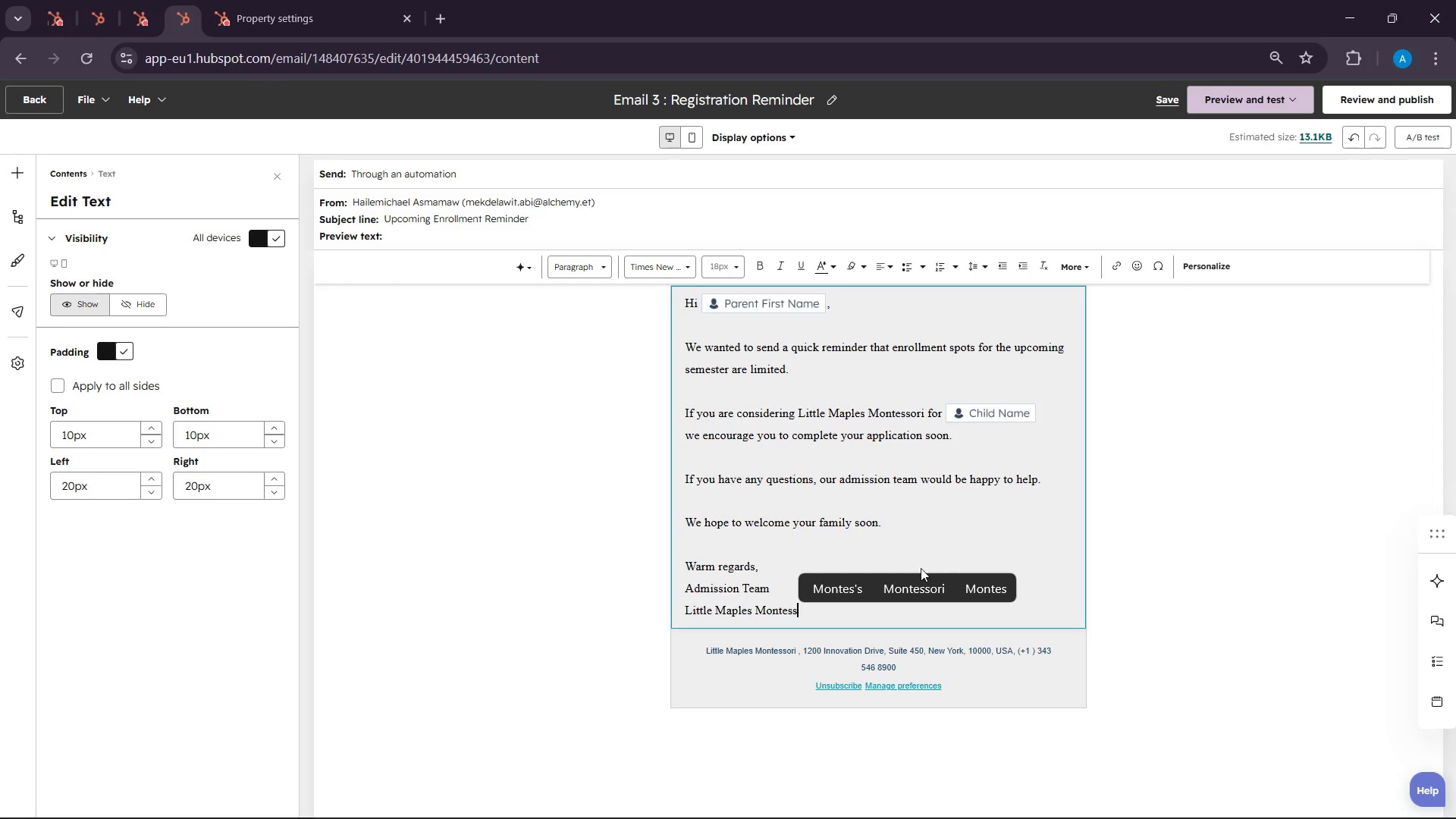 
left_click([912, 585])
 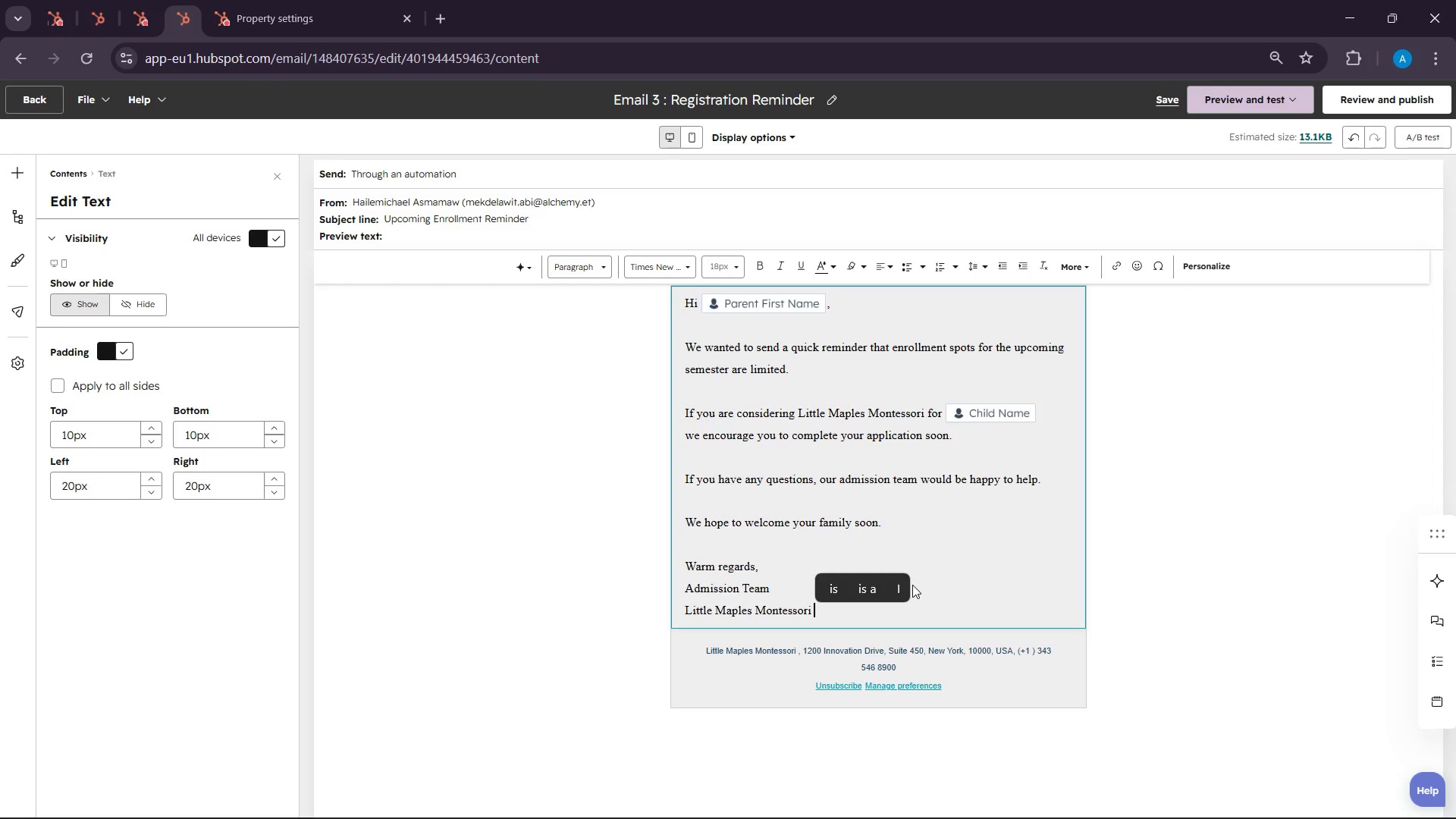 
key(Backspace)
 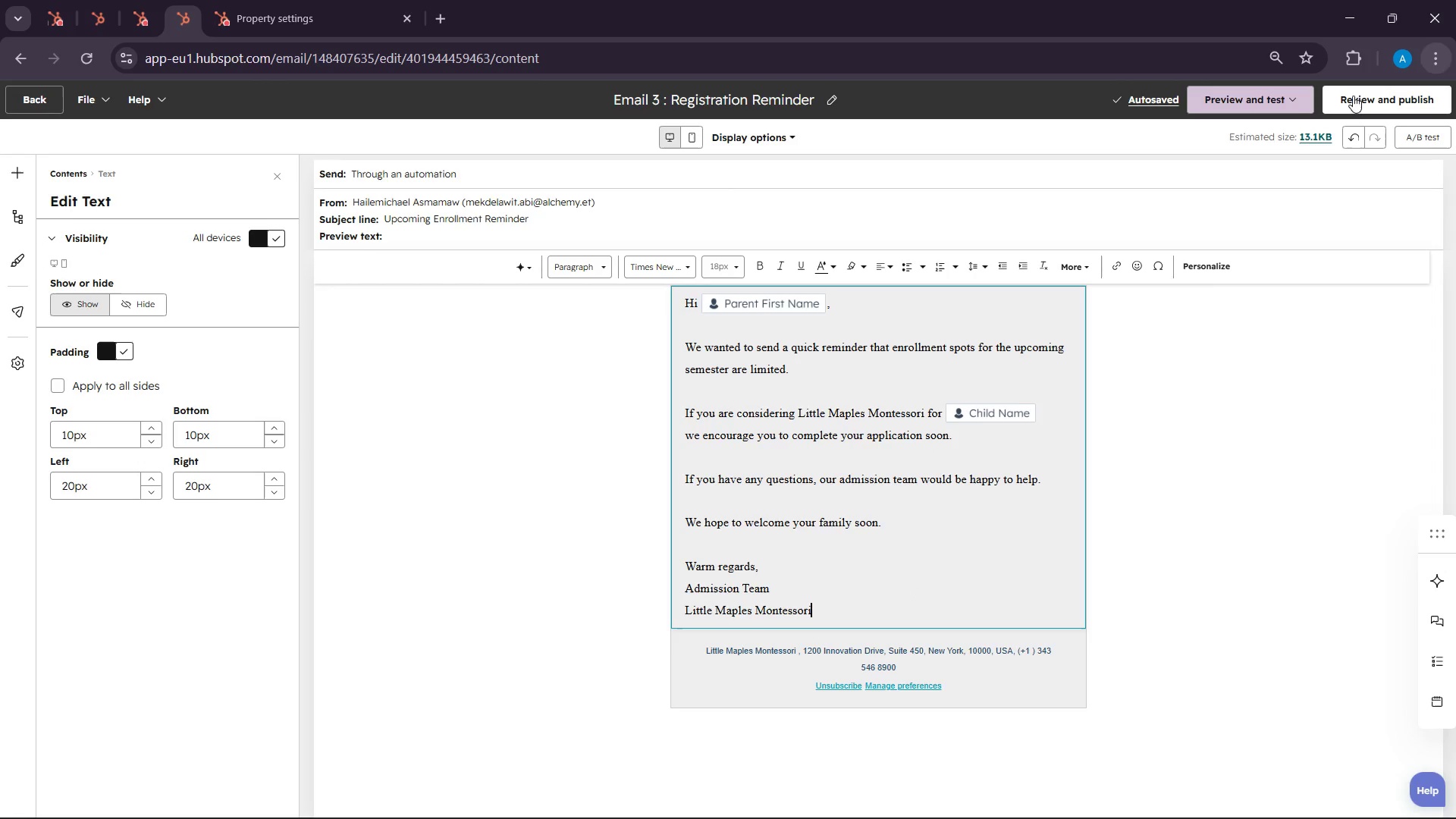 
wait(5.17)
 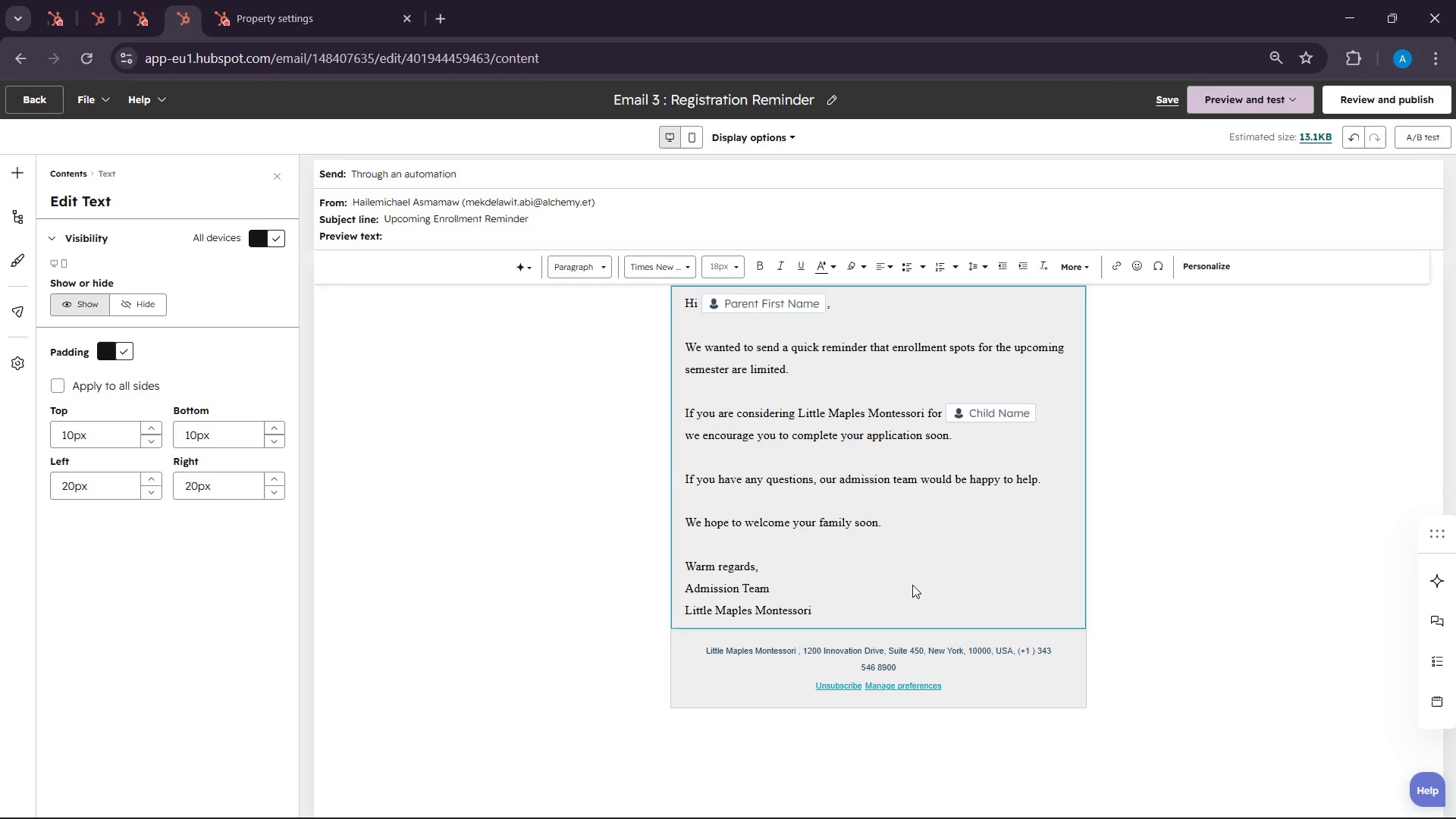 
left_click([1282, 176])
 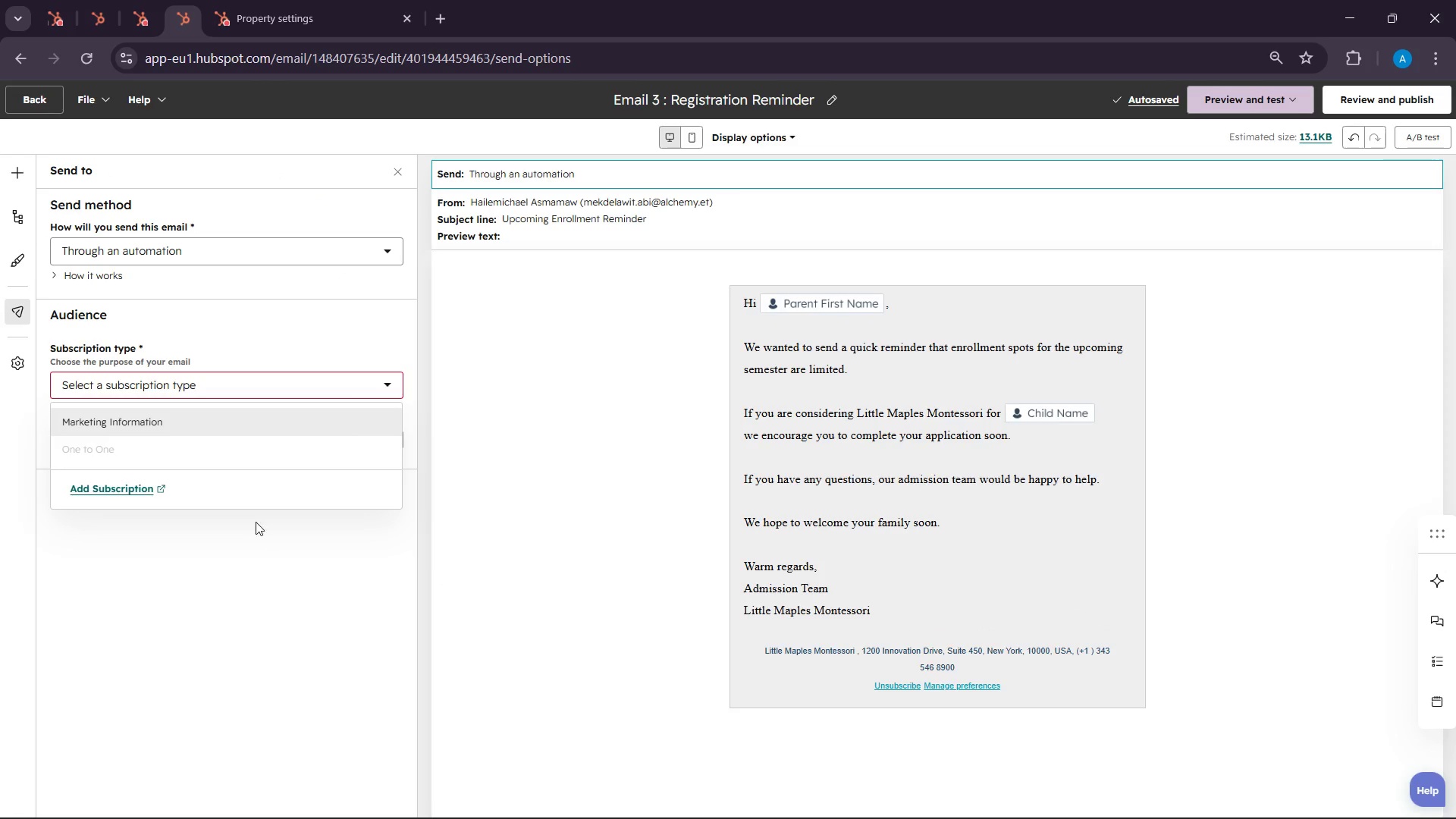 
left_click([186, 425])
 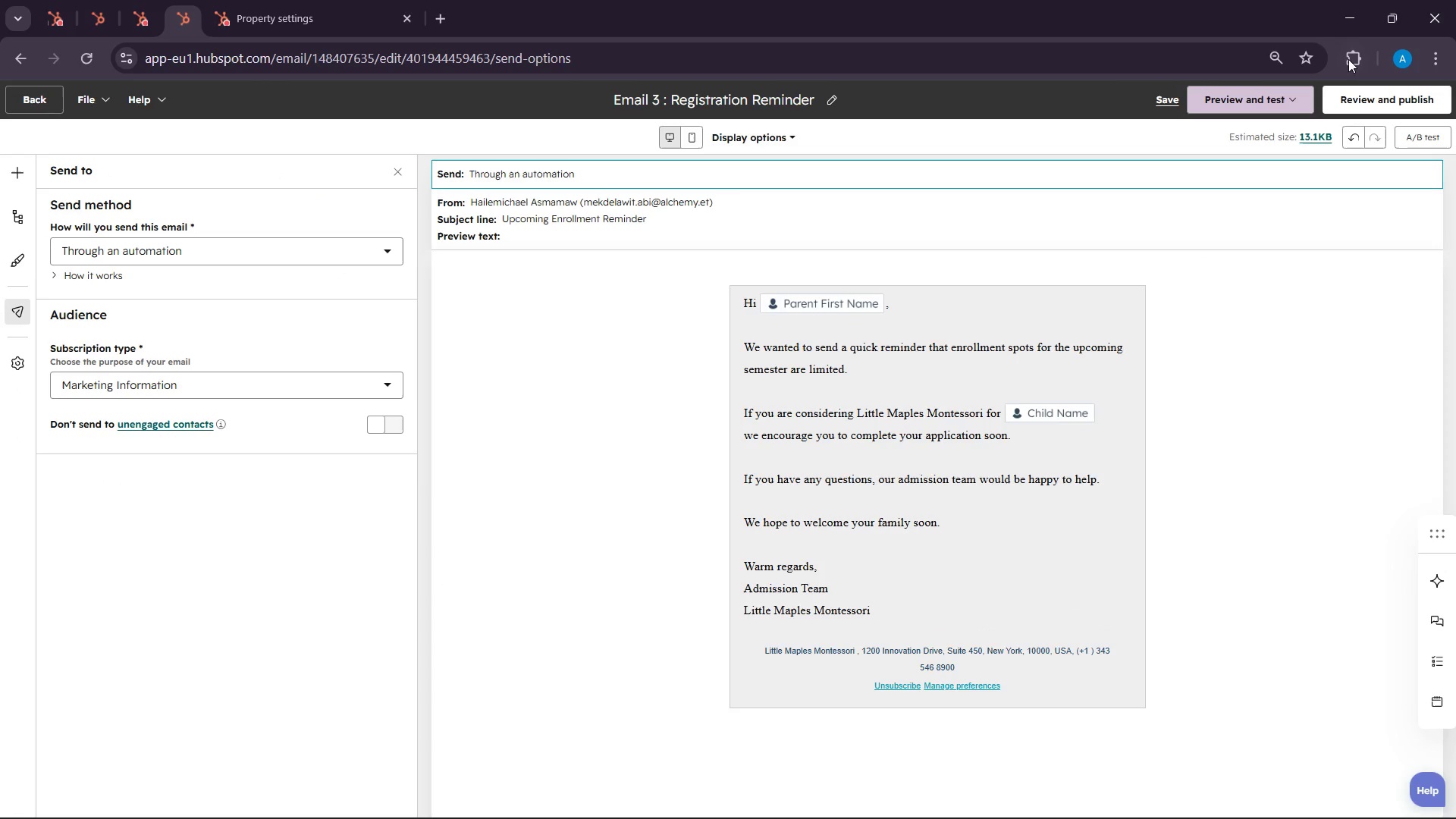 
left_click([1334, 98])
 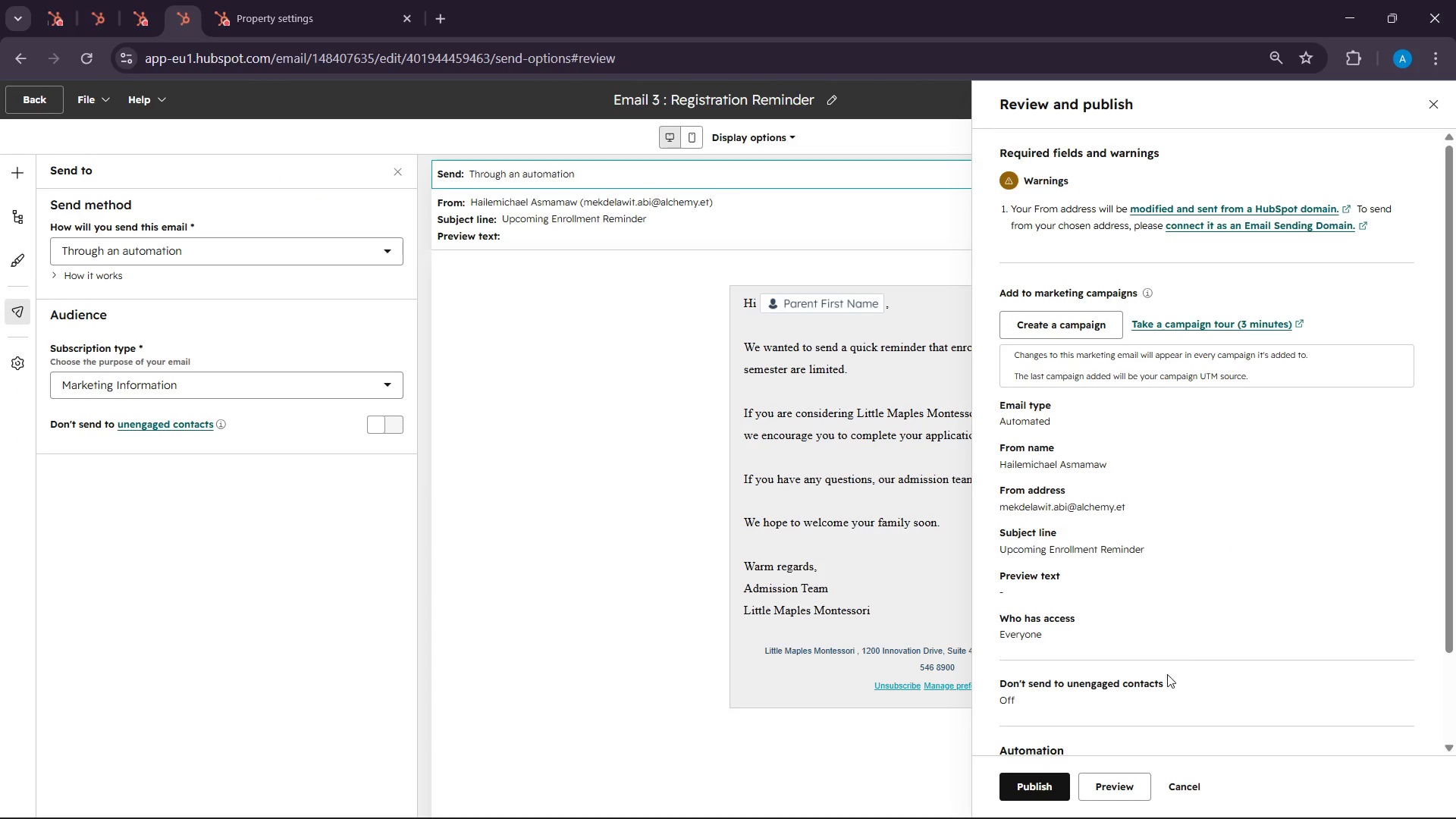 
left_click([1006, 795])
 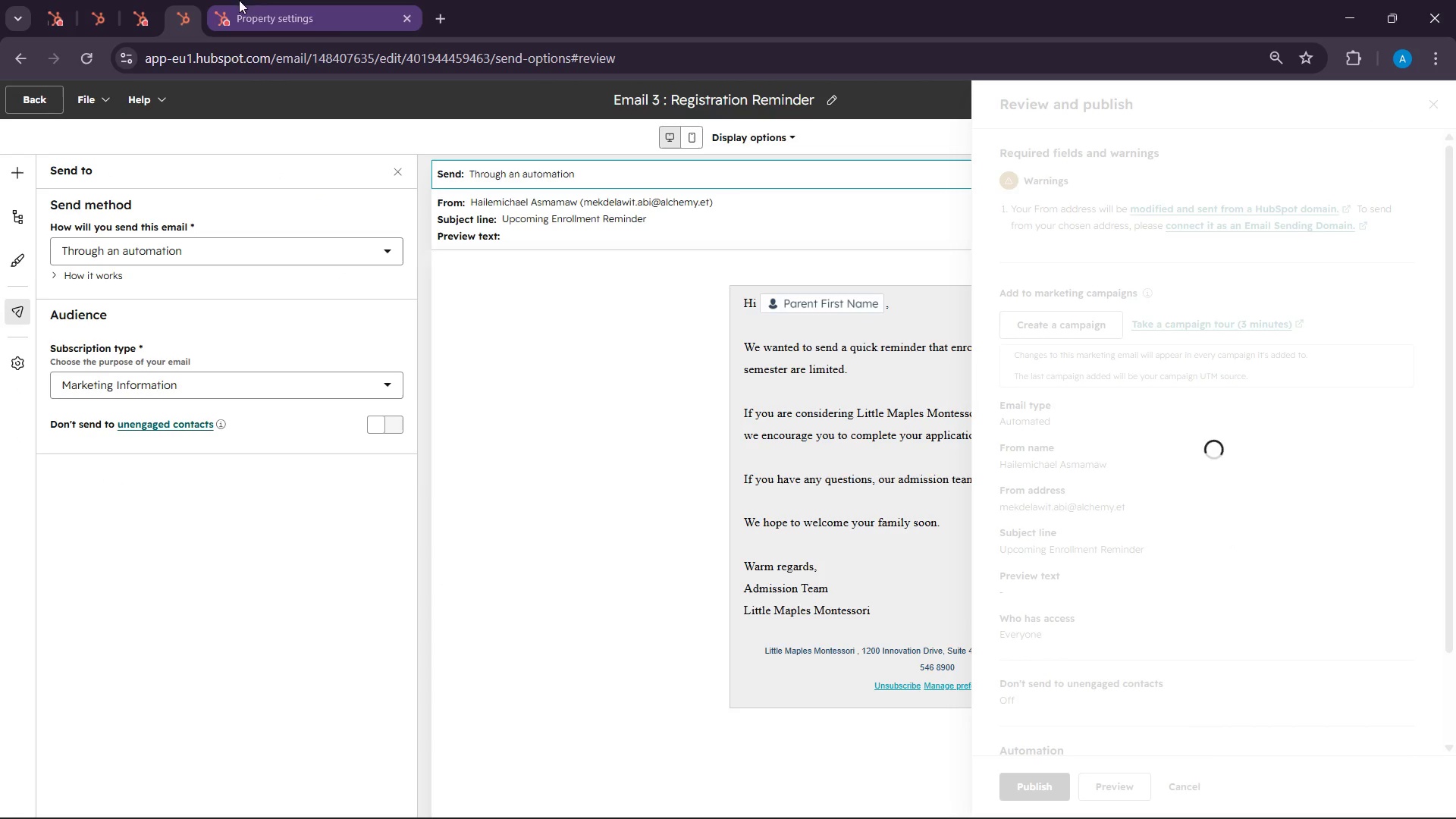 
left_click([258, 0])
 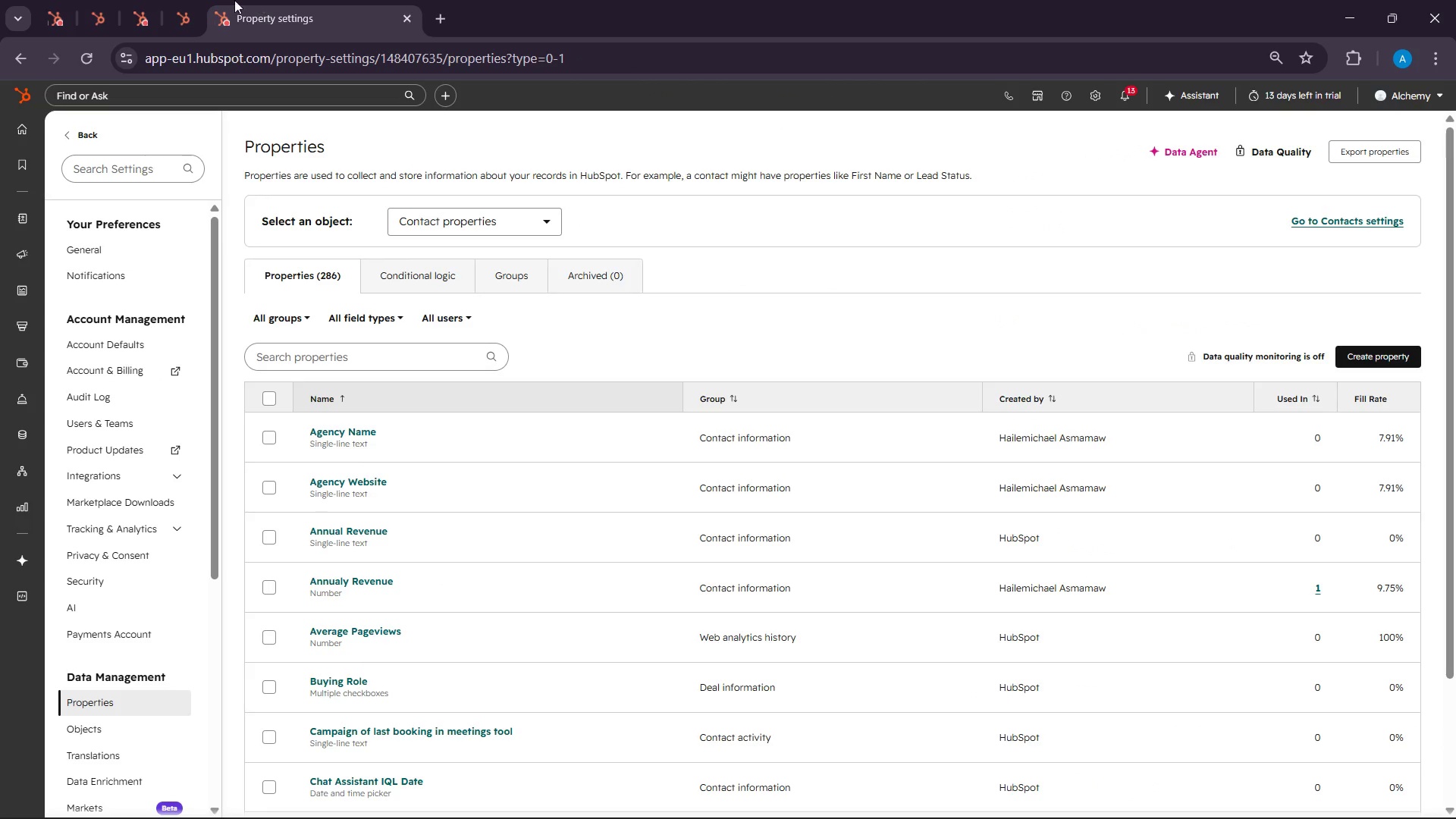 
left_click([180, 0])
 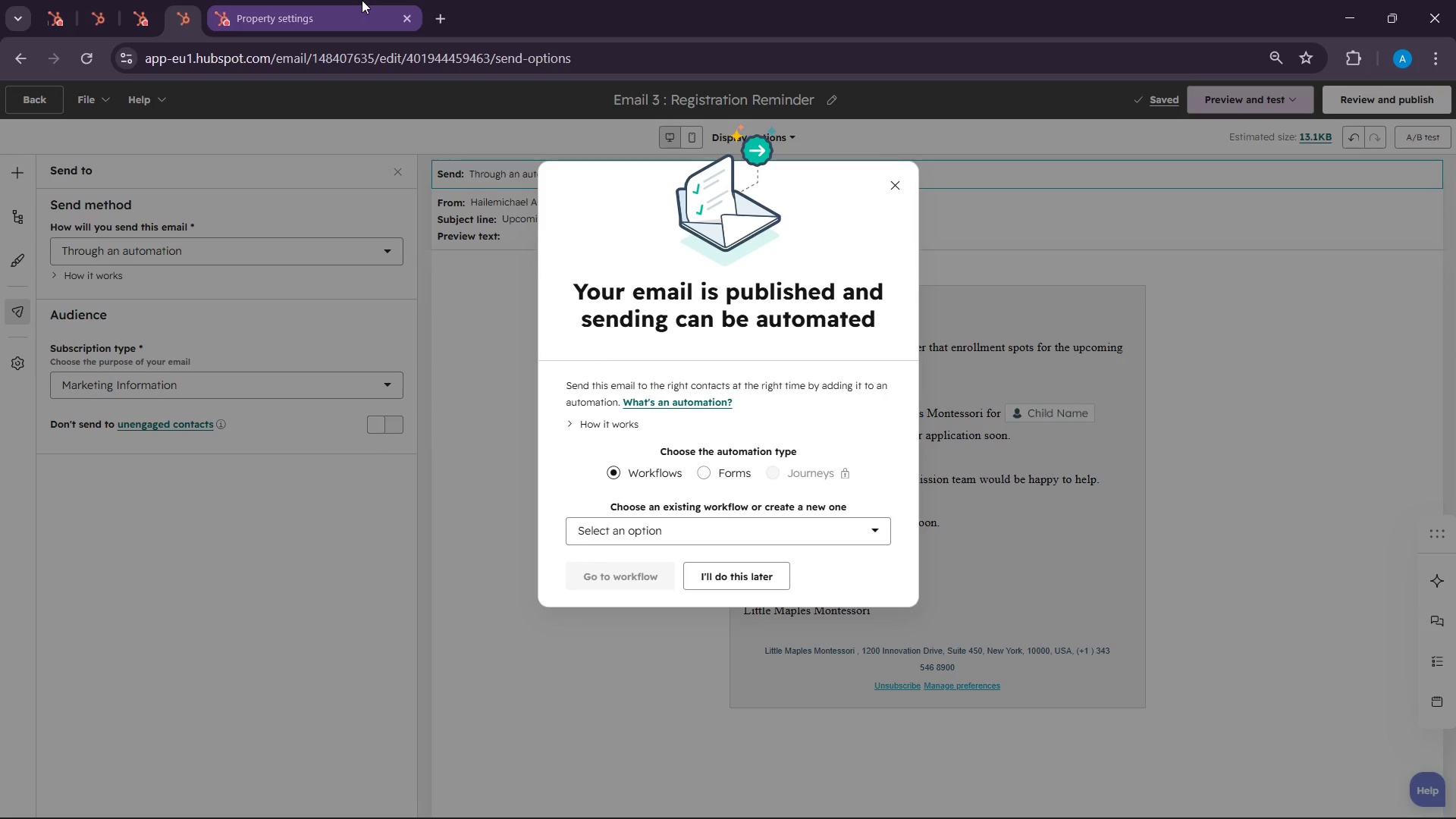 
left_click([356, 0])
 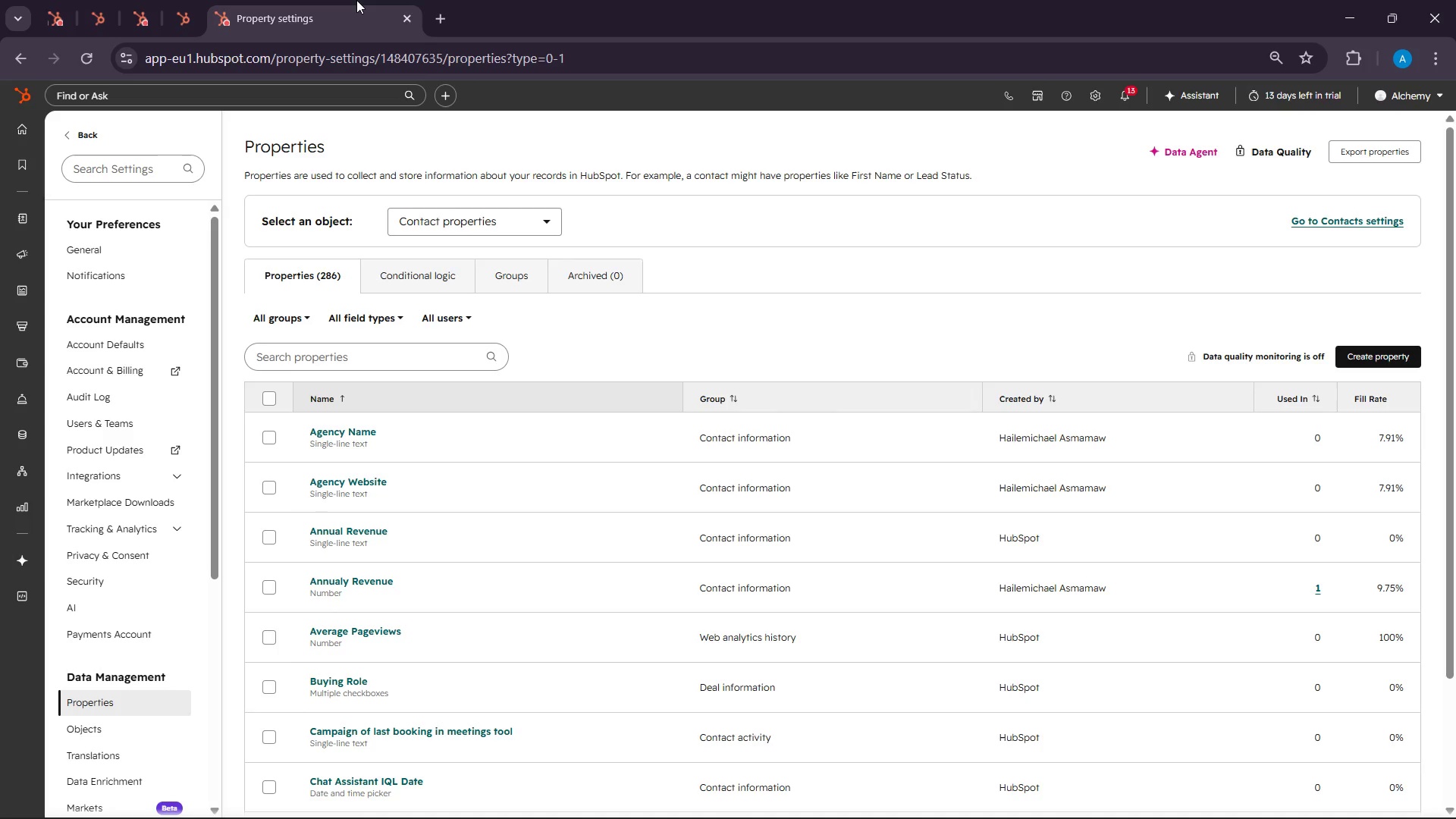 
wait(14.56)
 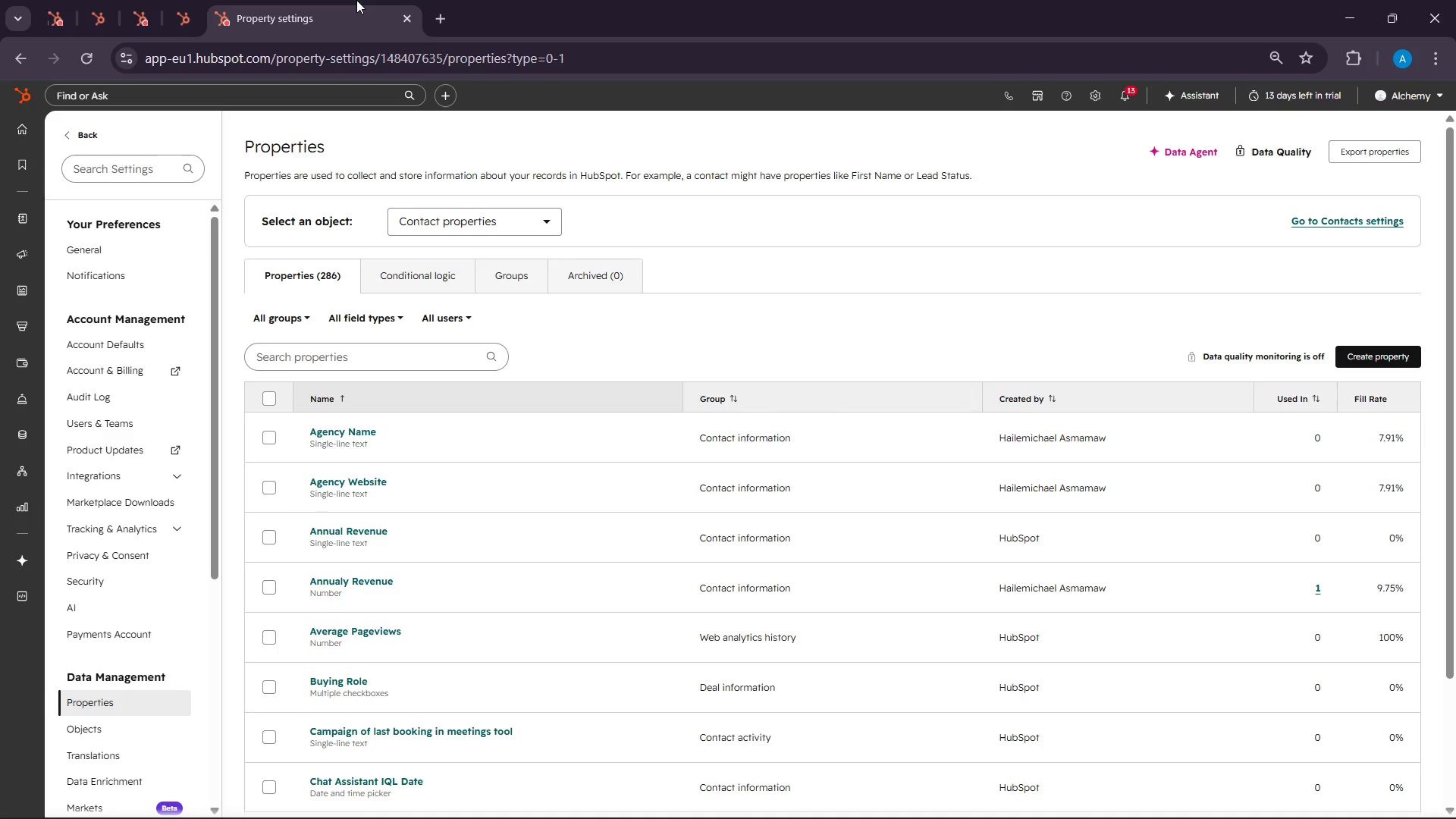 
left_click([92, 497])
 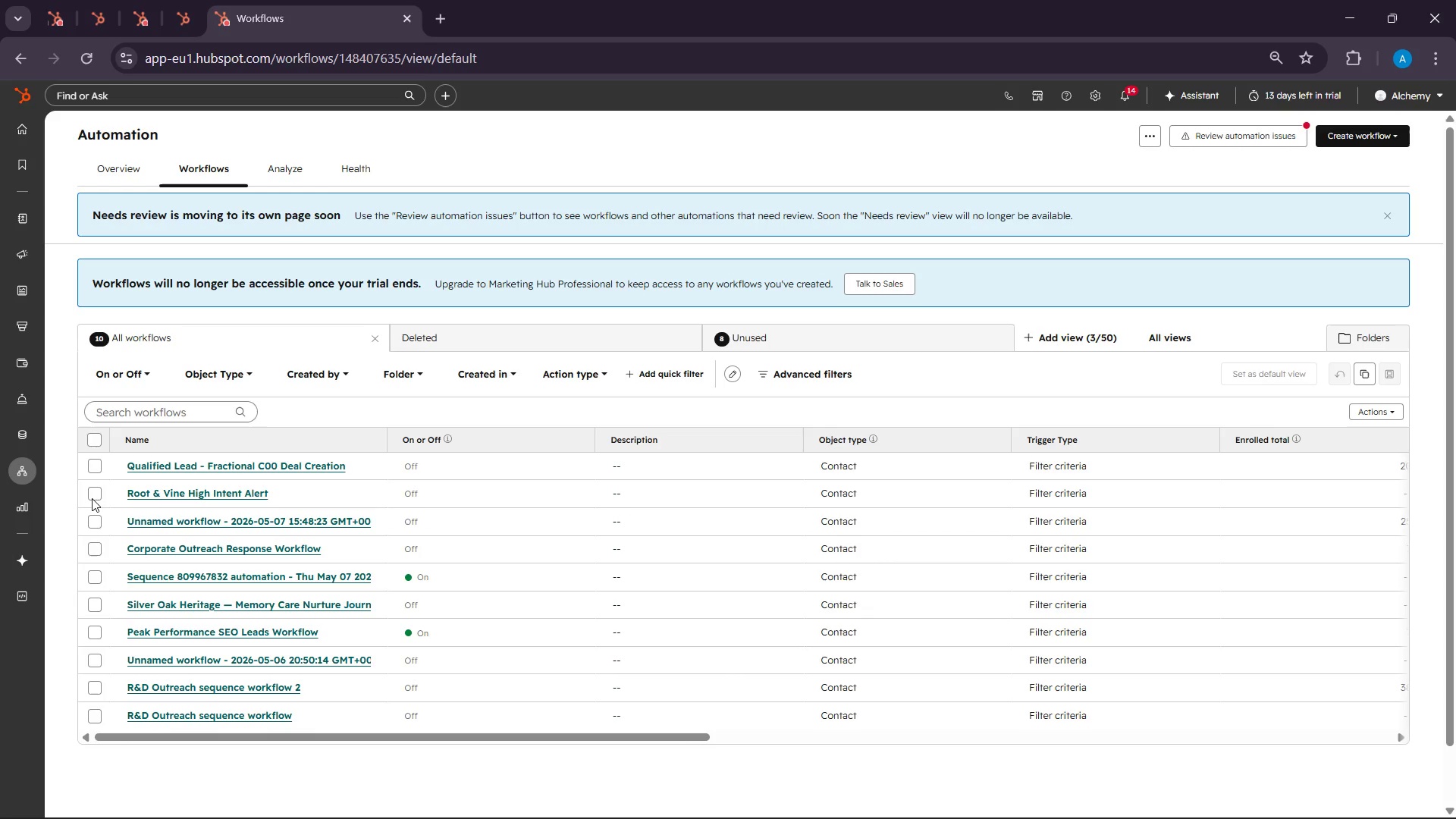 
wait(46.39)
 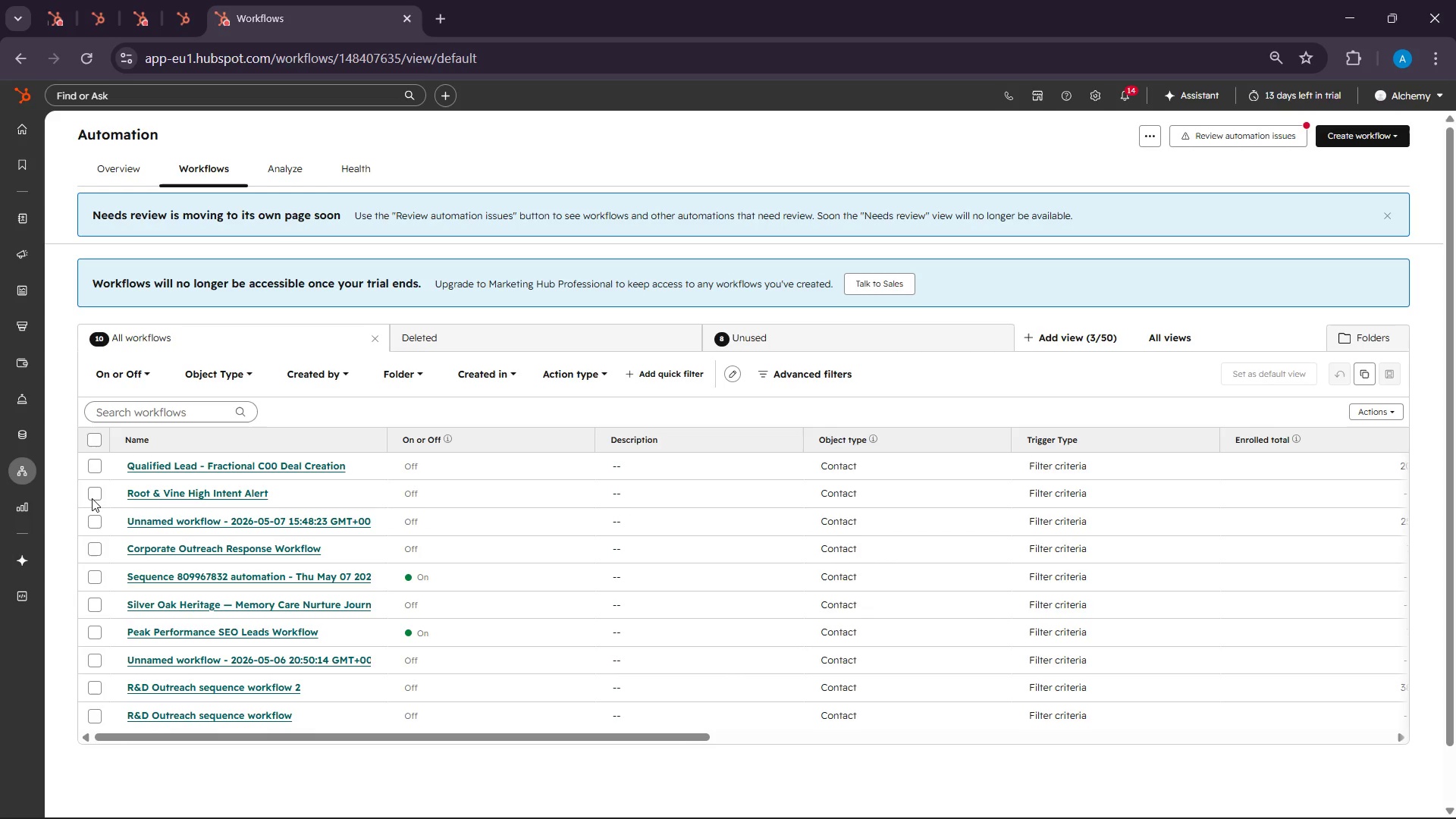 
left_click([1398, 127])
 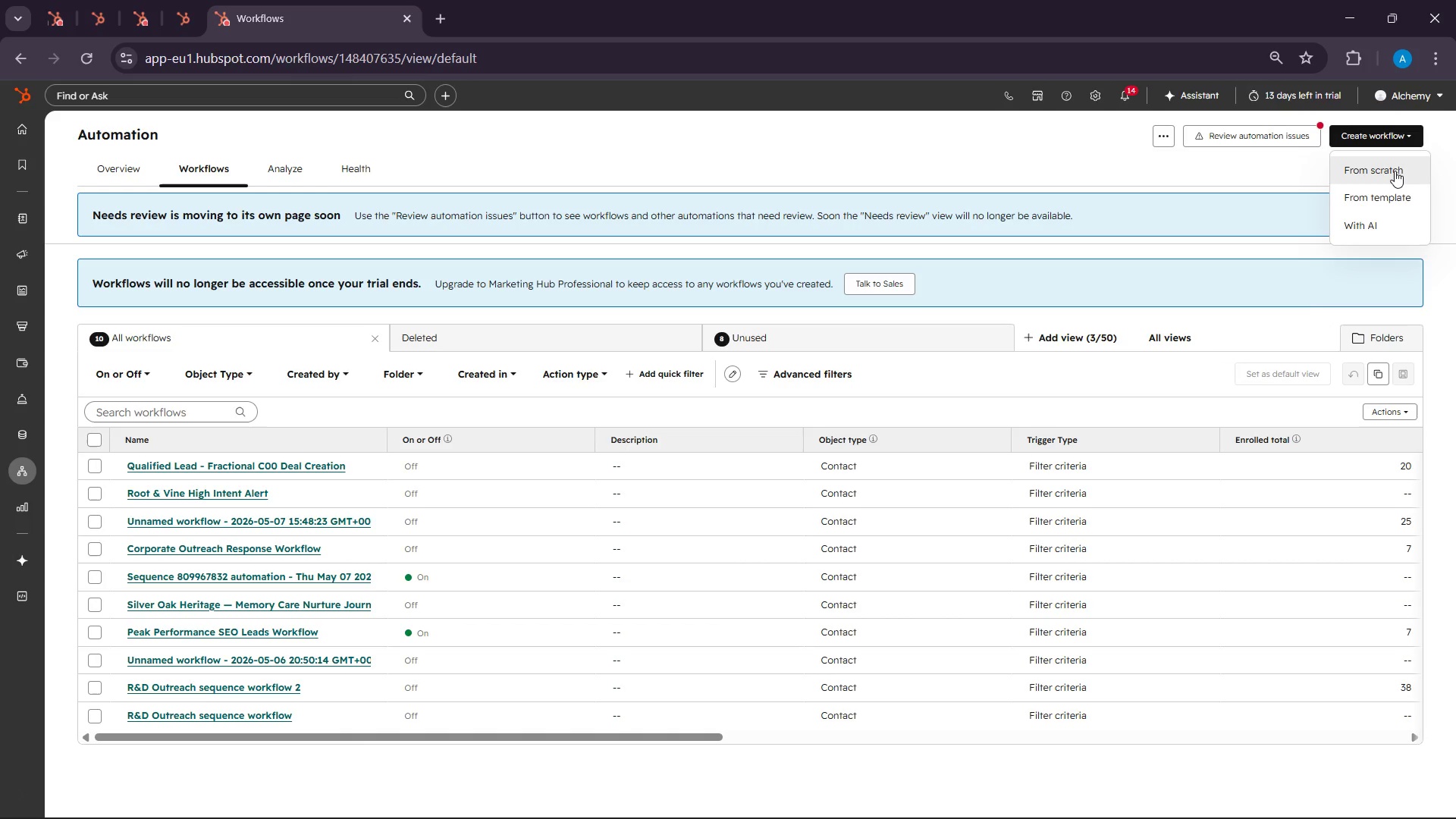 
left_click([1395, 171])
 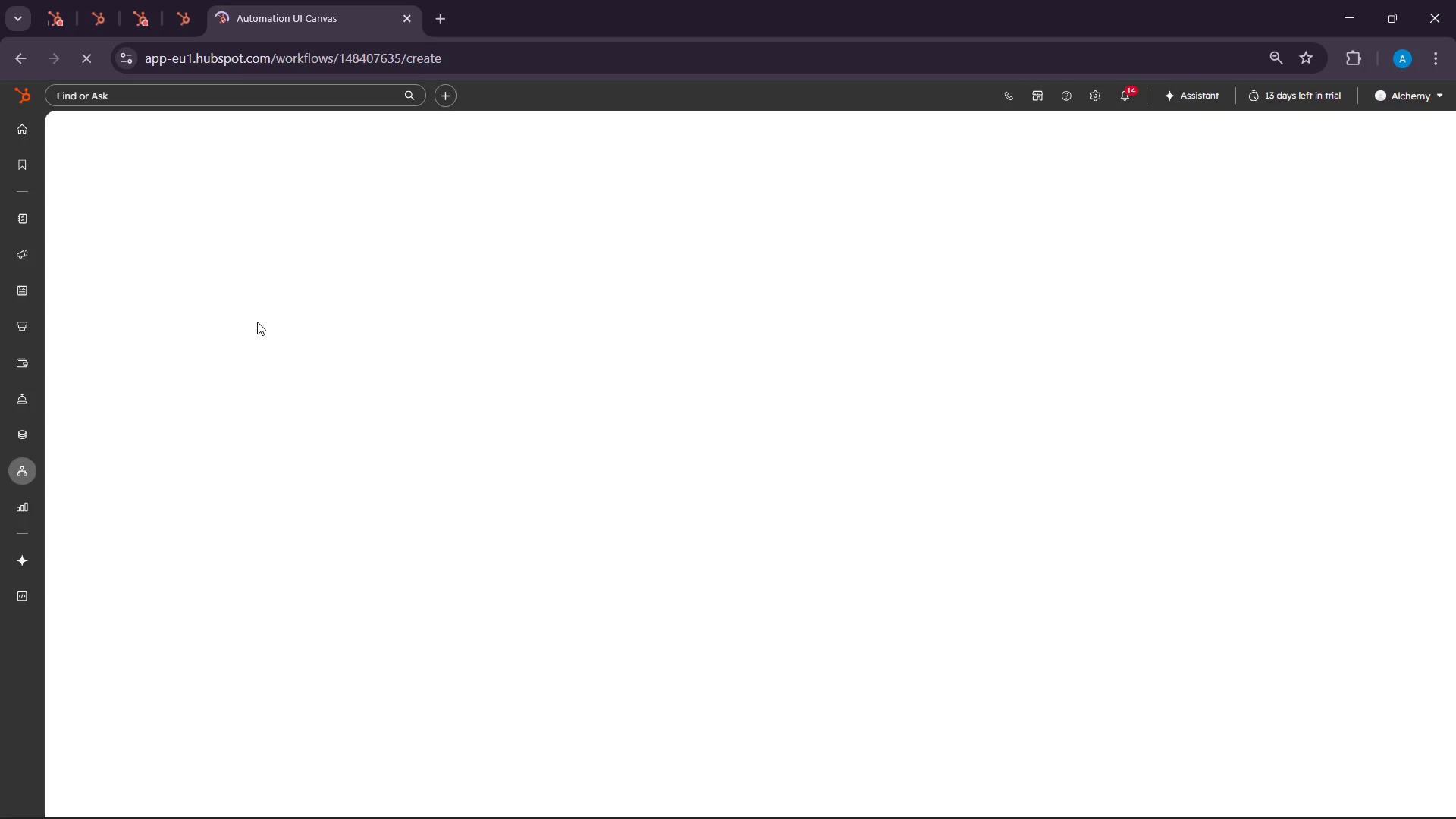 
mouse_move([694, 253])
 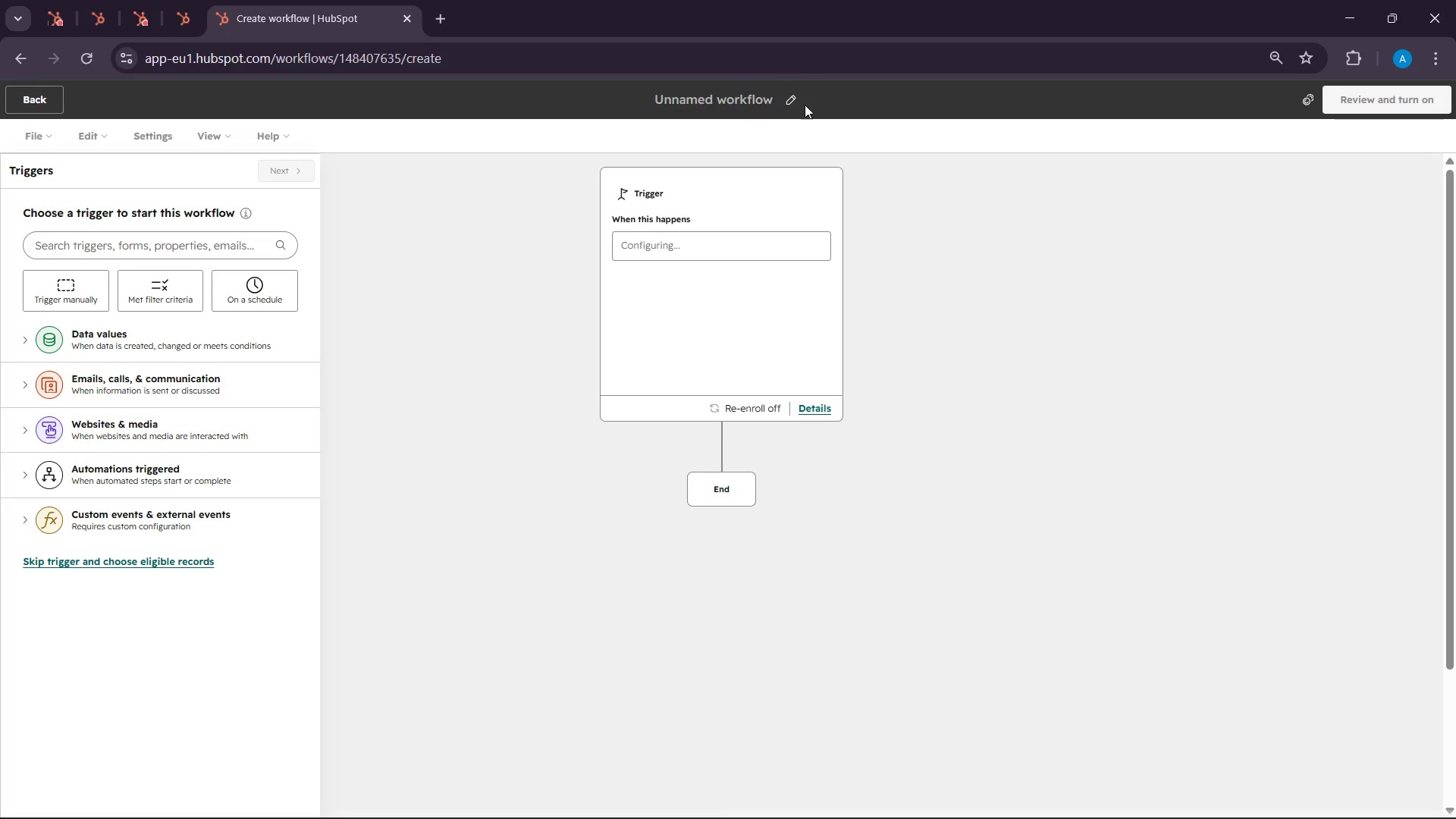 
left_click([783, 105])
 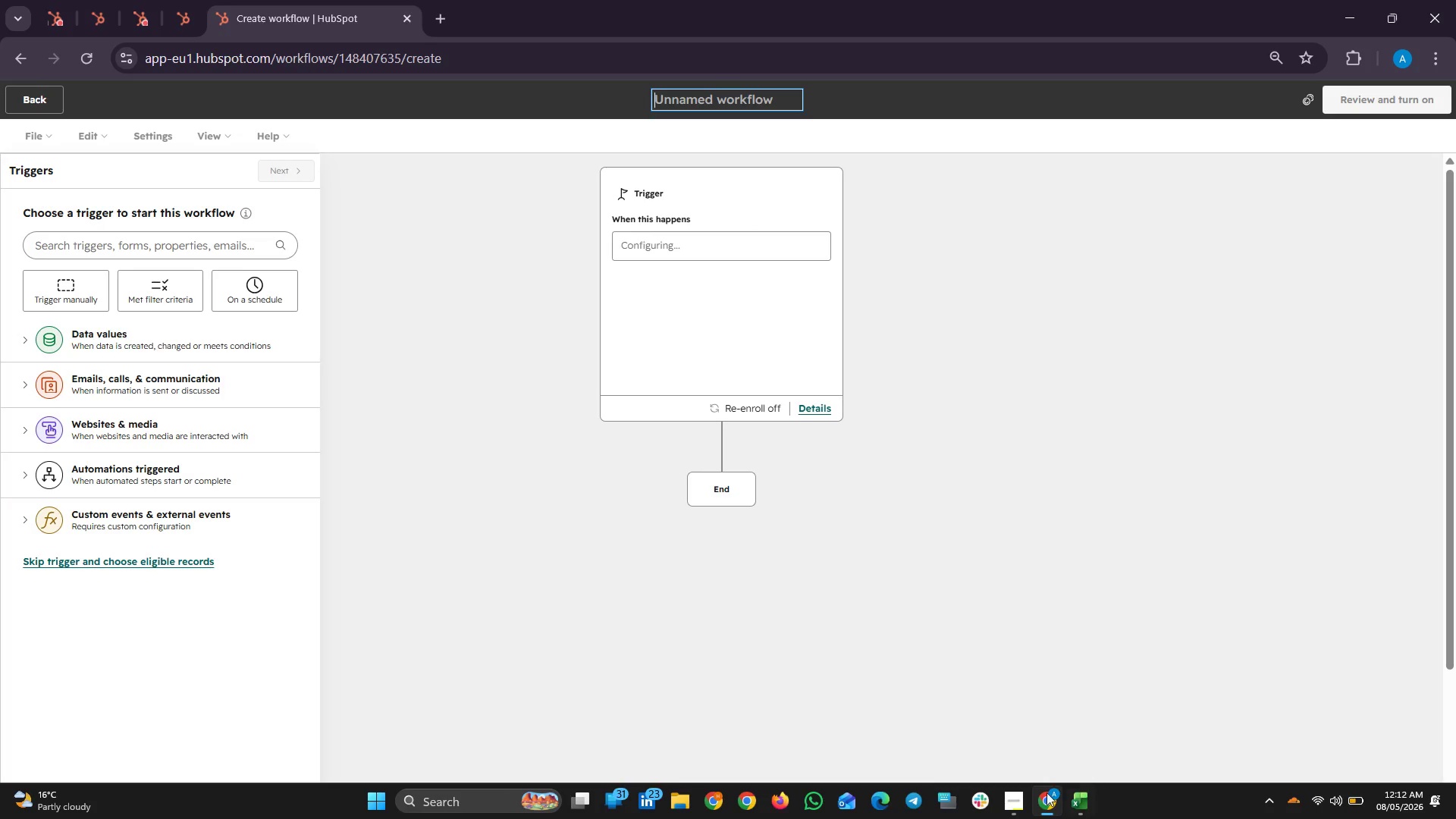 
left_click([1027, 797])